 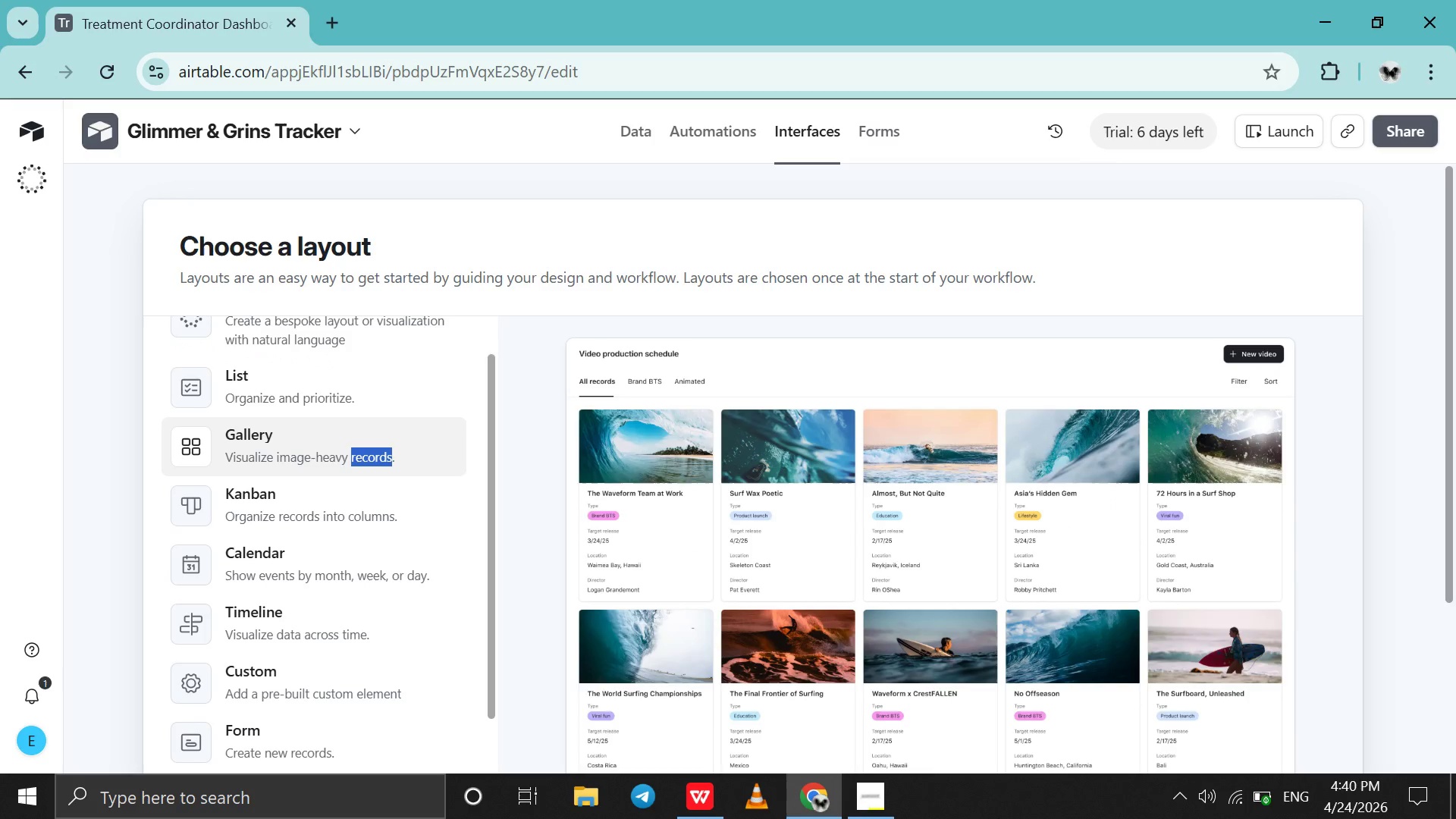 
hold_key(key=Z, duration=2.08)
 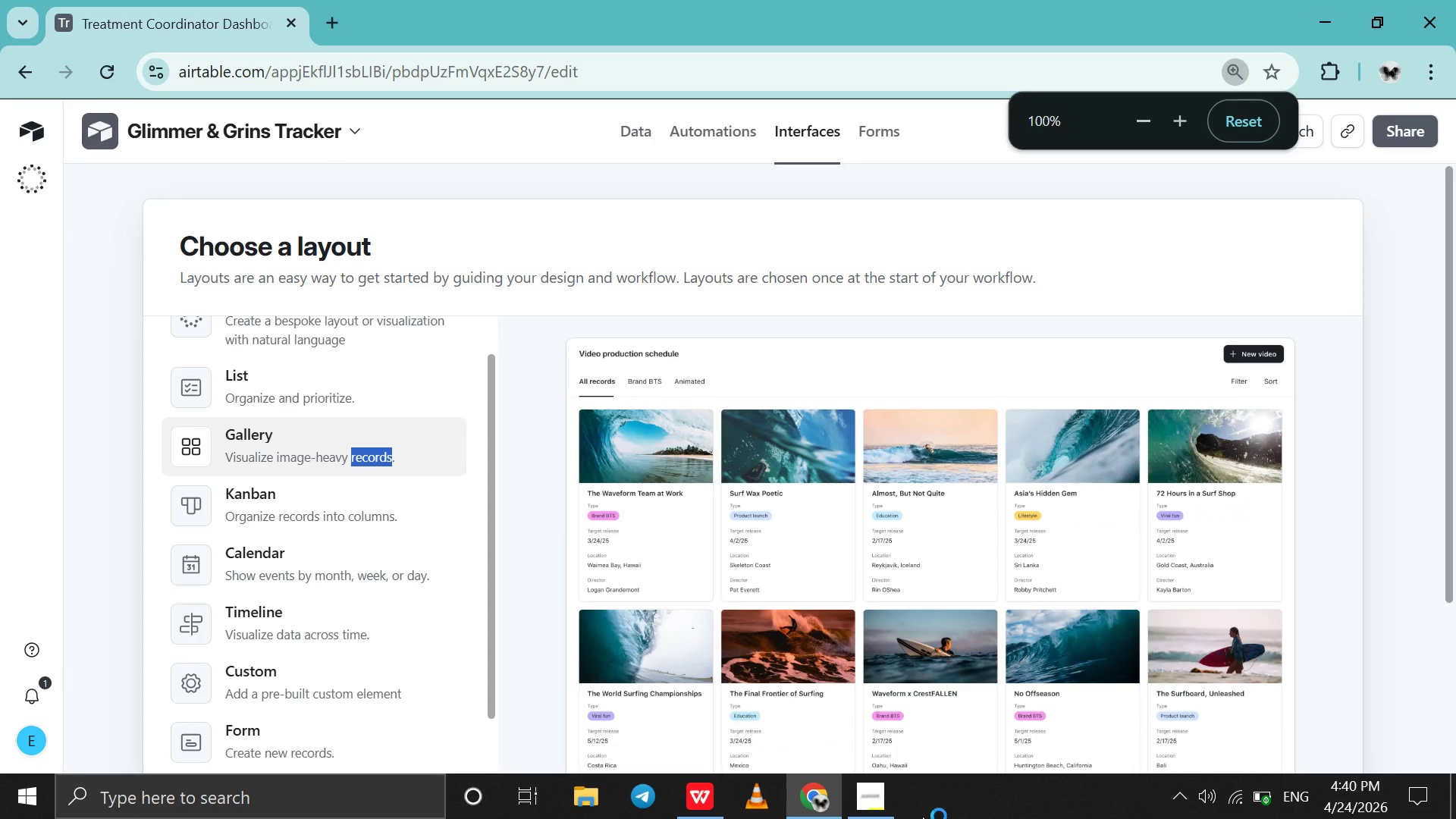 
key(Control+Equal)
 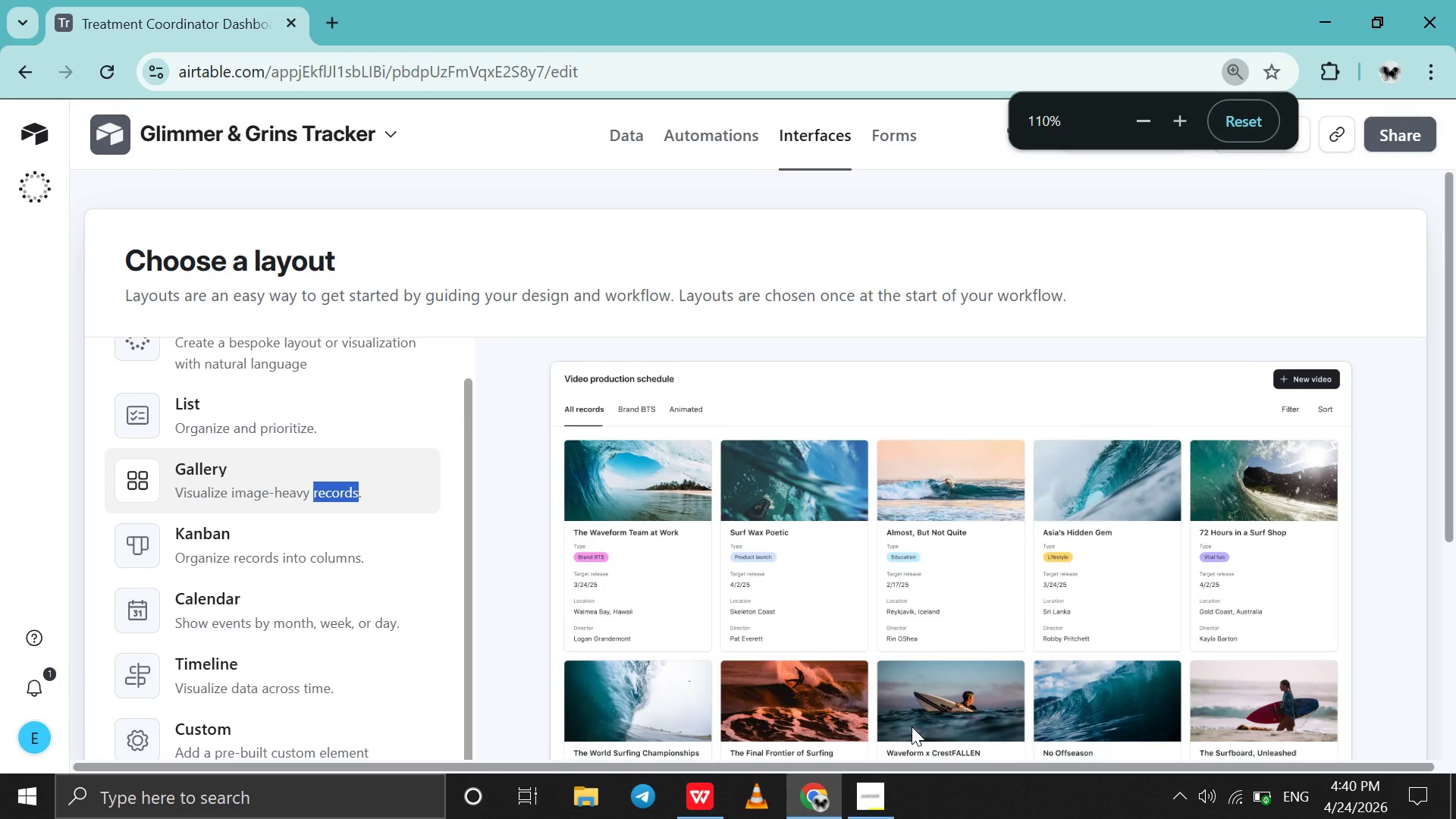 
key(Control+Minus)
 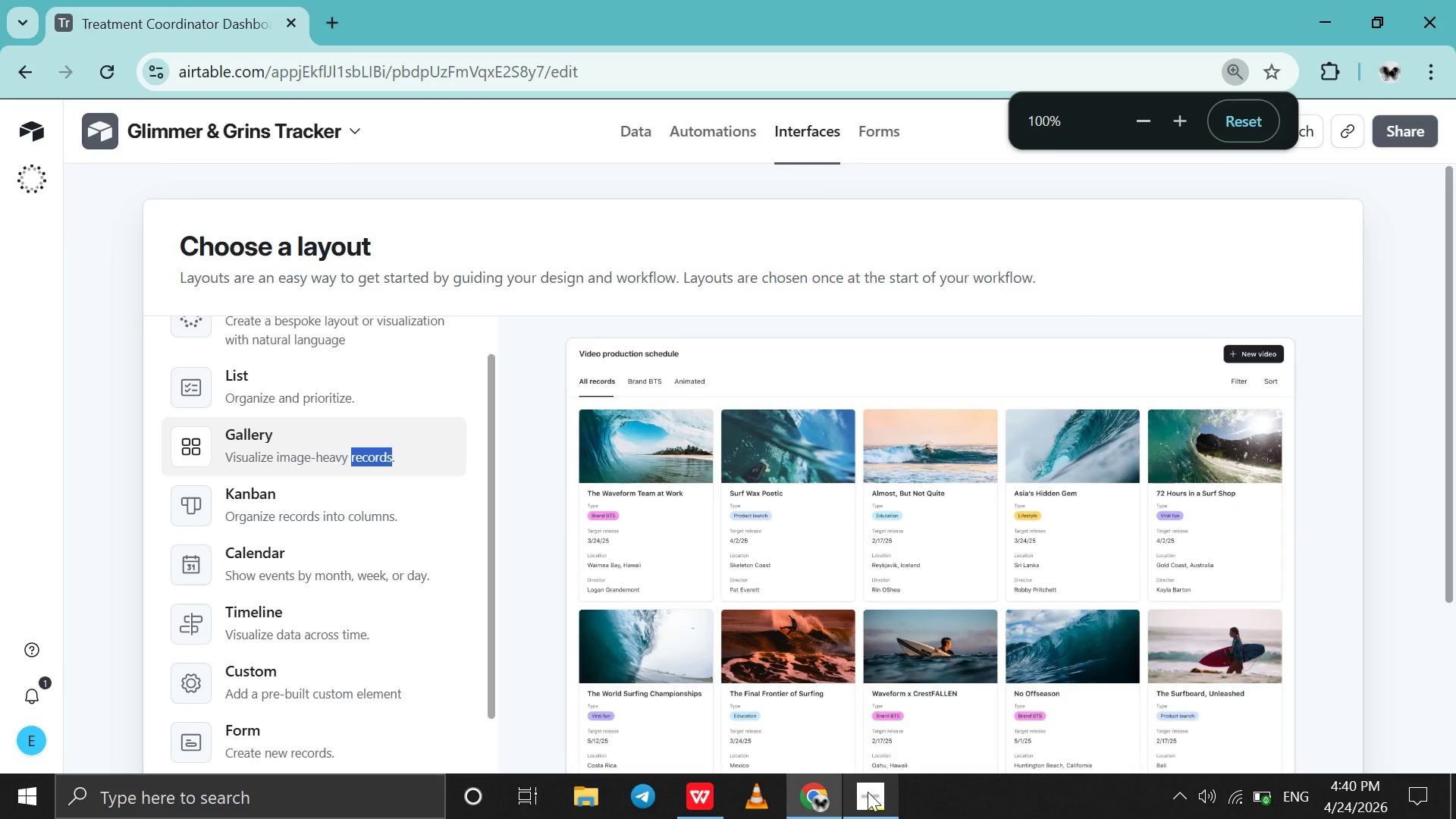 
left_click([868, 792])